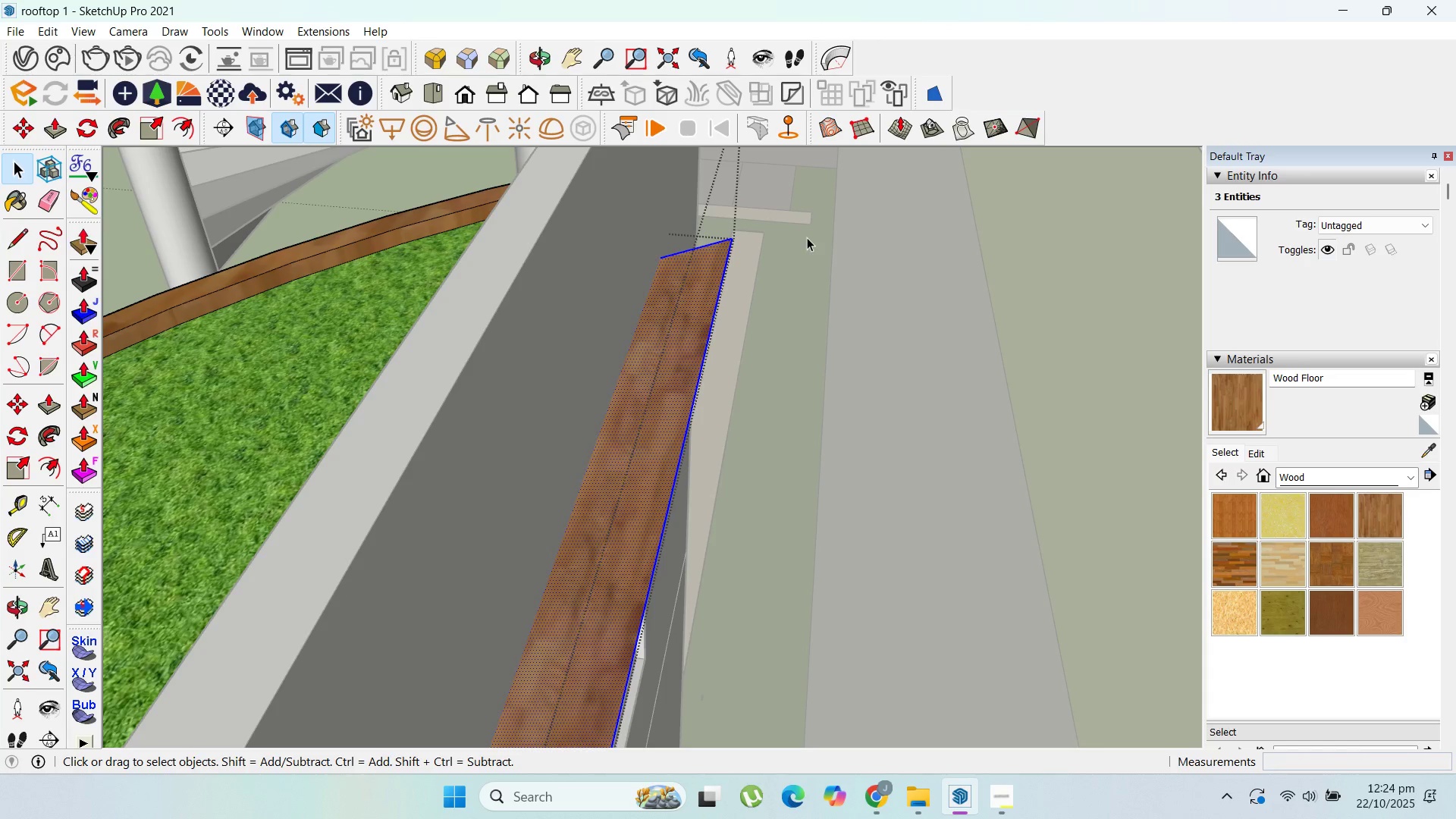 
key(Delete)
 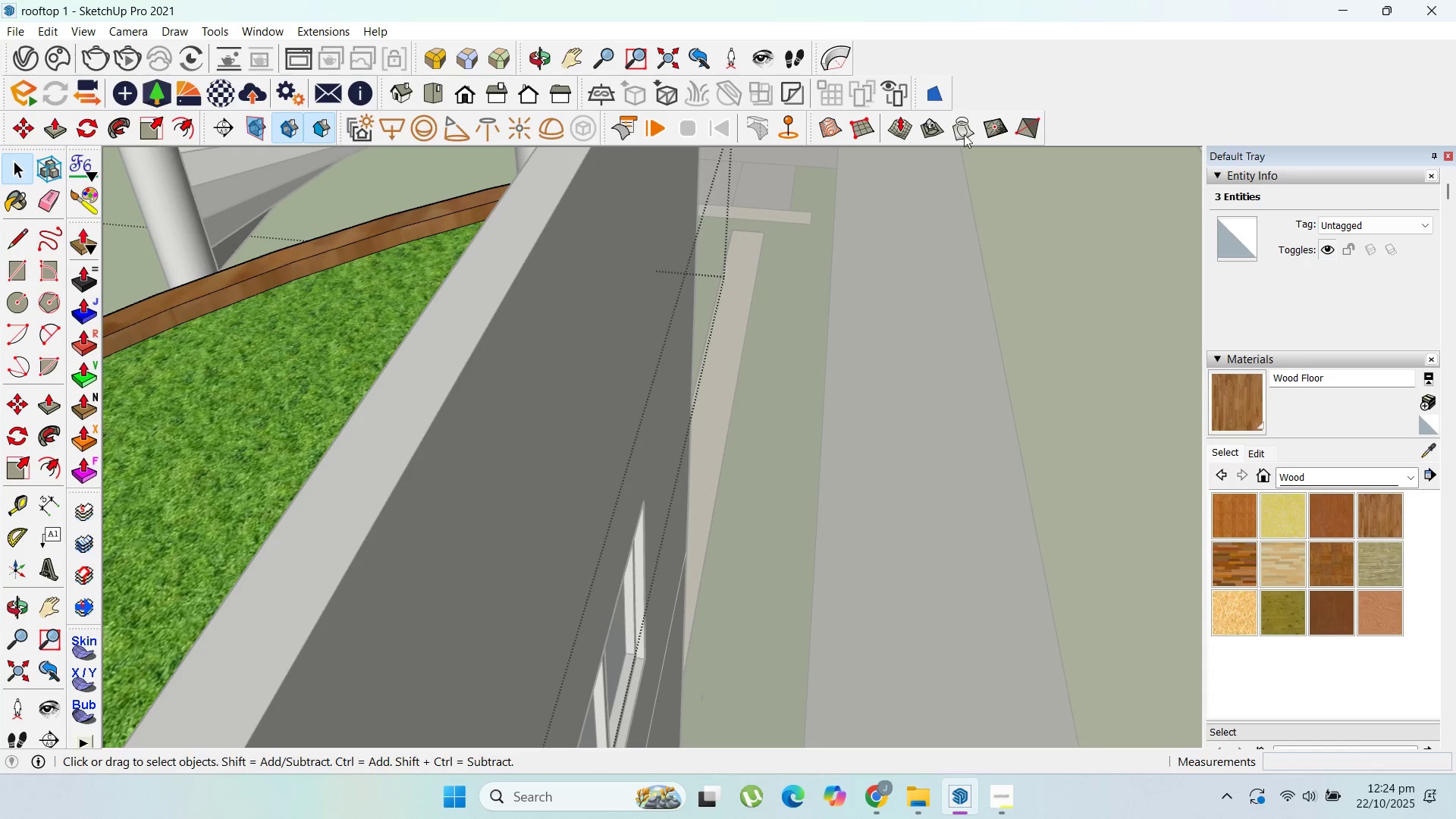 
scroll: coordinate [778, 257], scroll_direction: down, amount: 12.0
 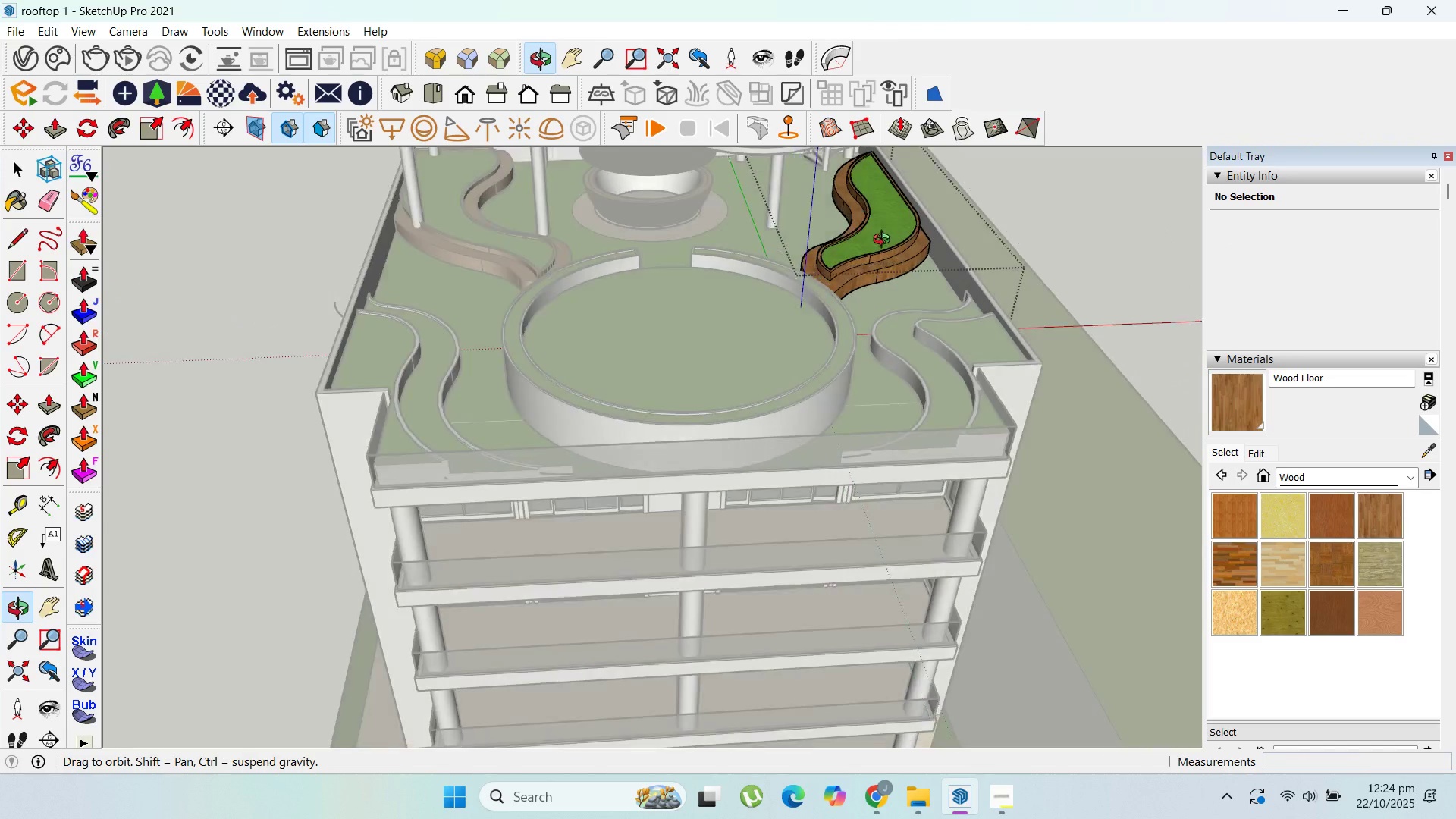 
key(Escape)
 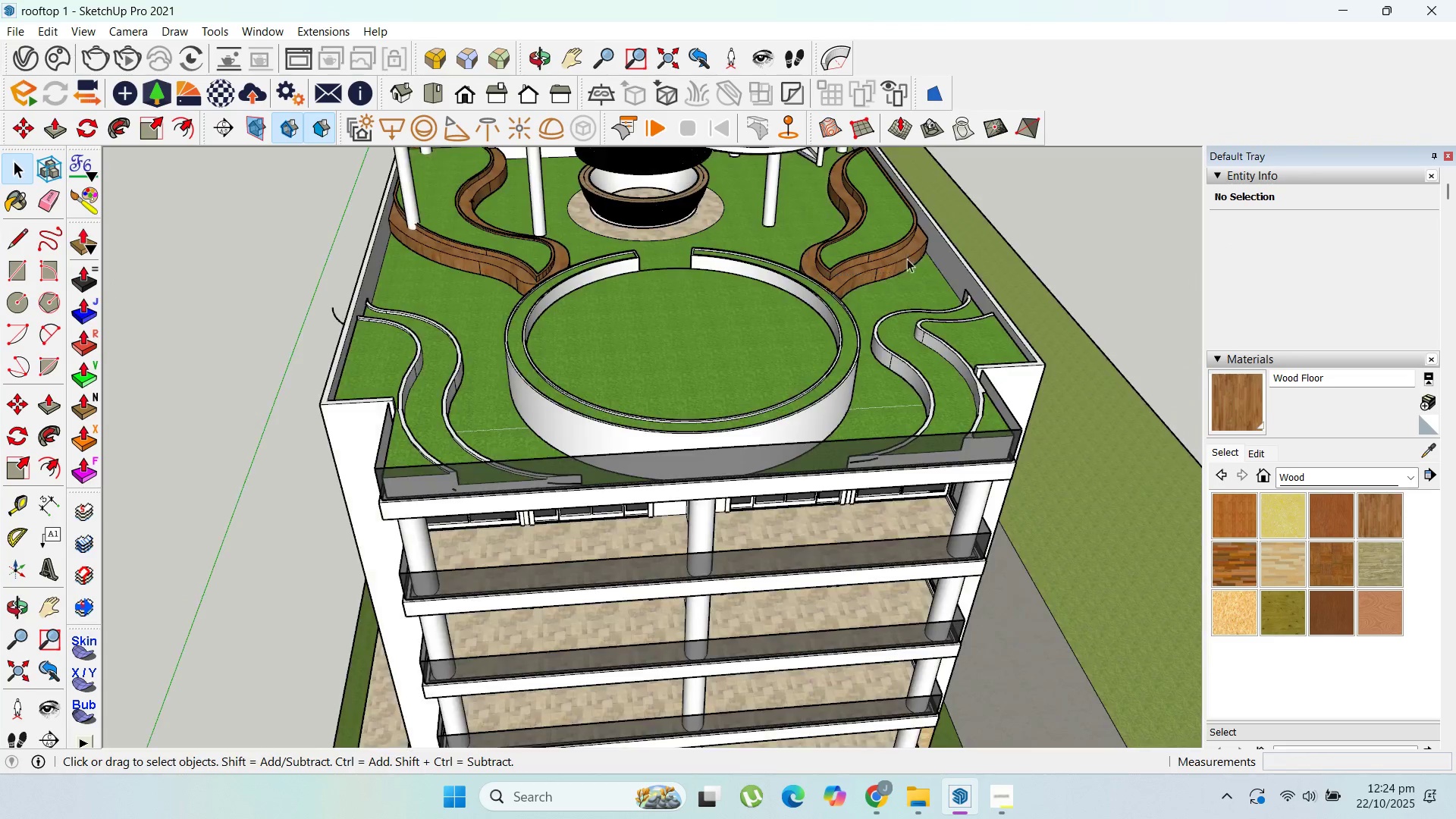 
key(Escape)
 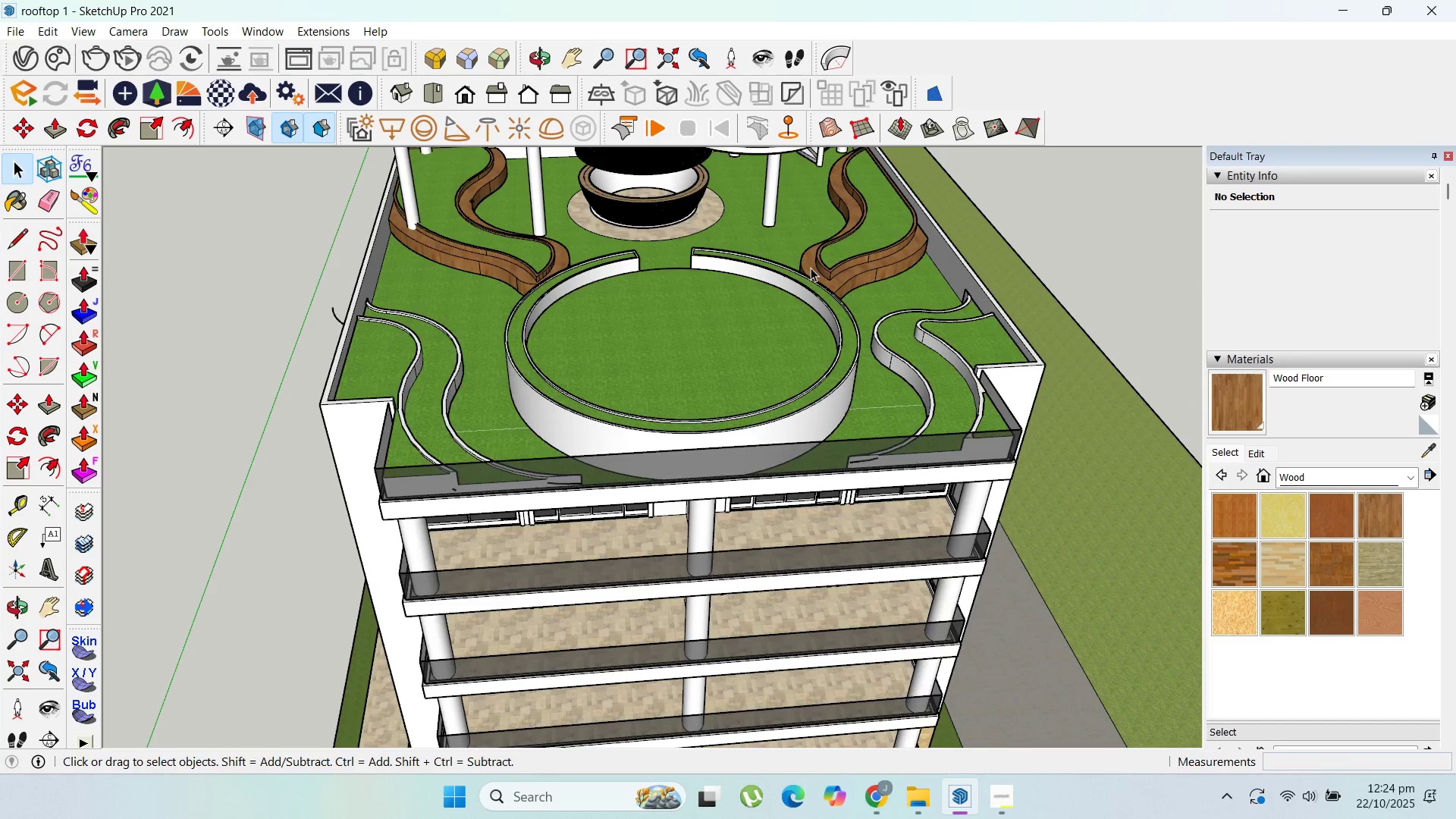 
scroll: coordinate [758, 290], scroll_direction: up, amount: 4.0
 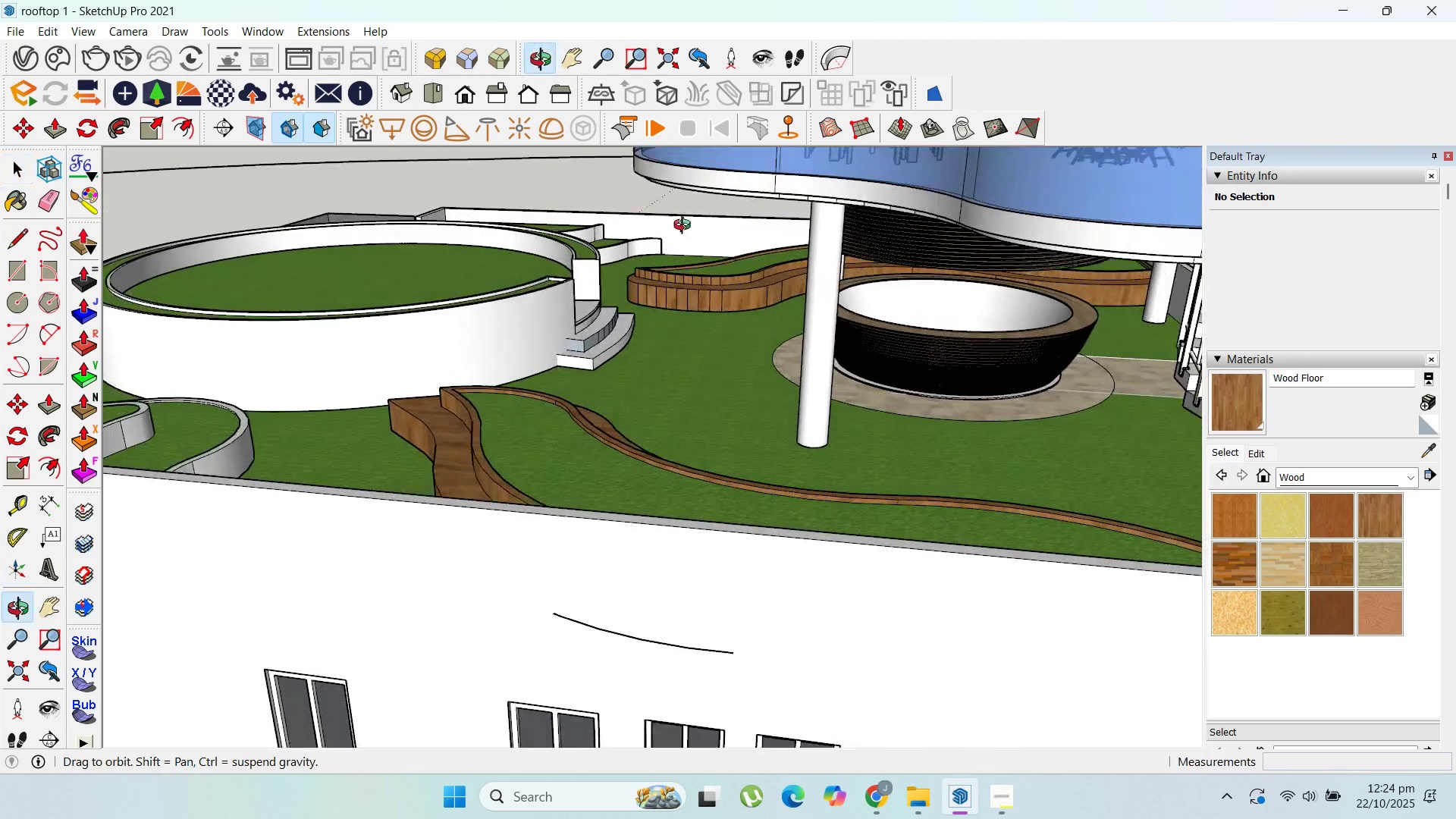 
scroll: coordinate [726, 330], scroll_direction: down, amount: 11.0
 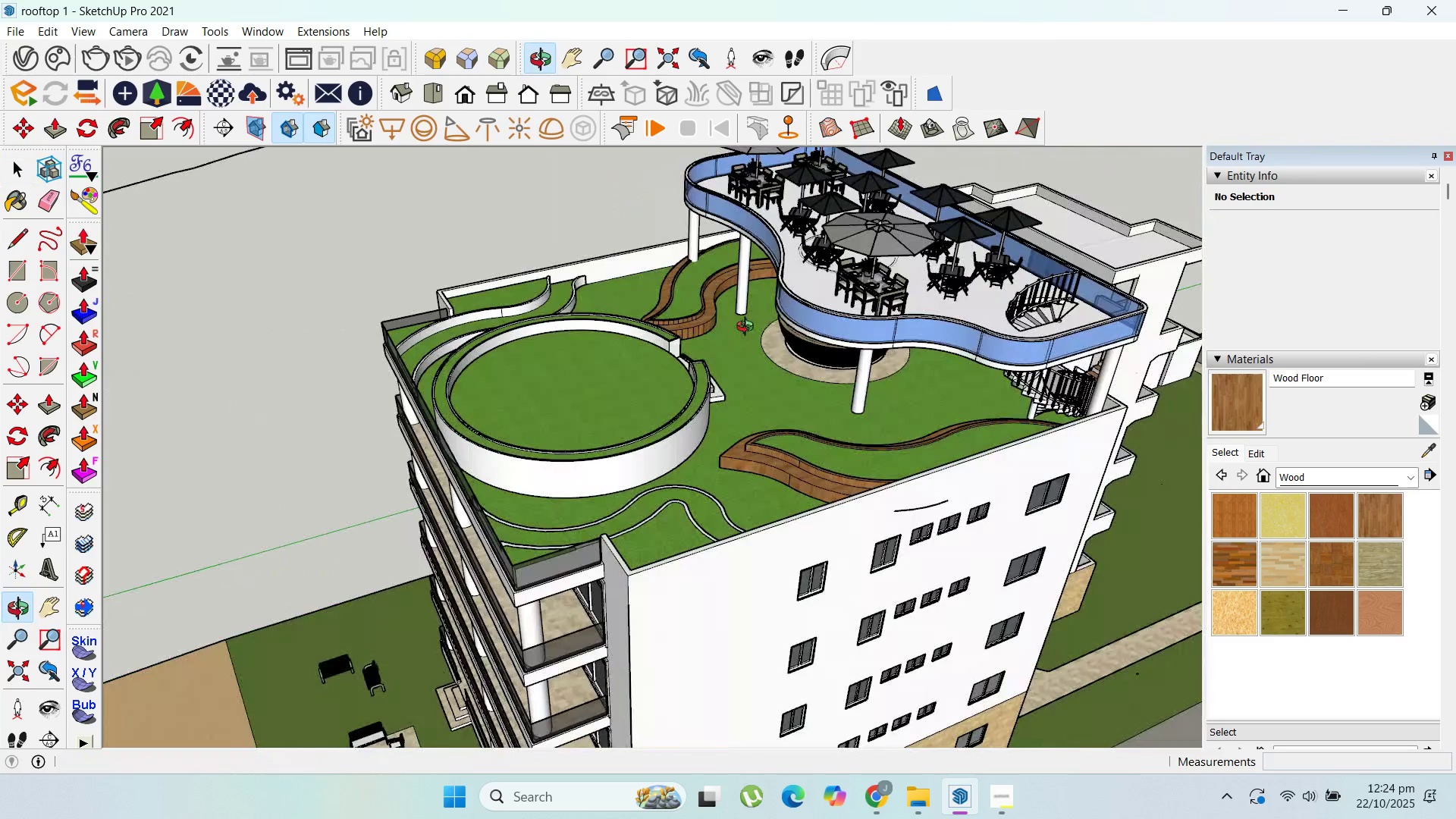 
scroll: coordinate [972, 280], scroll_direction: up, amount: 3.0
 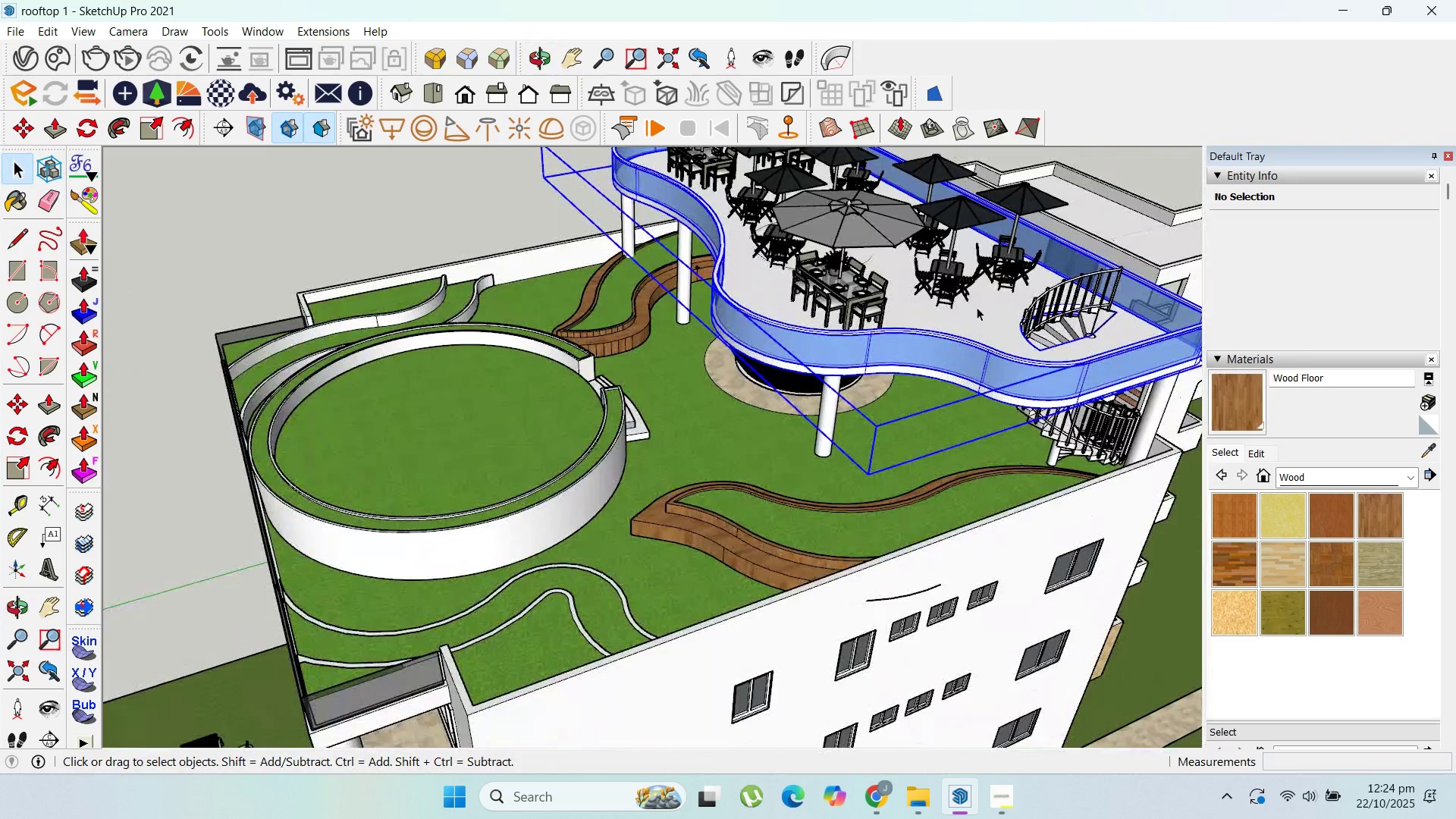 
double_click([977, 307])
 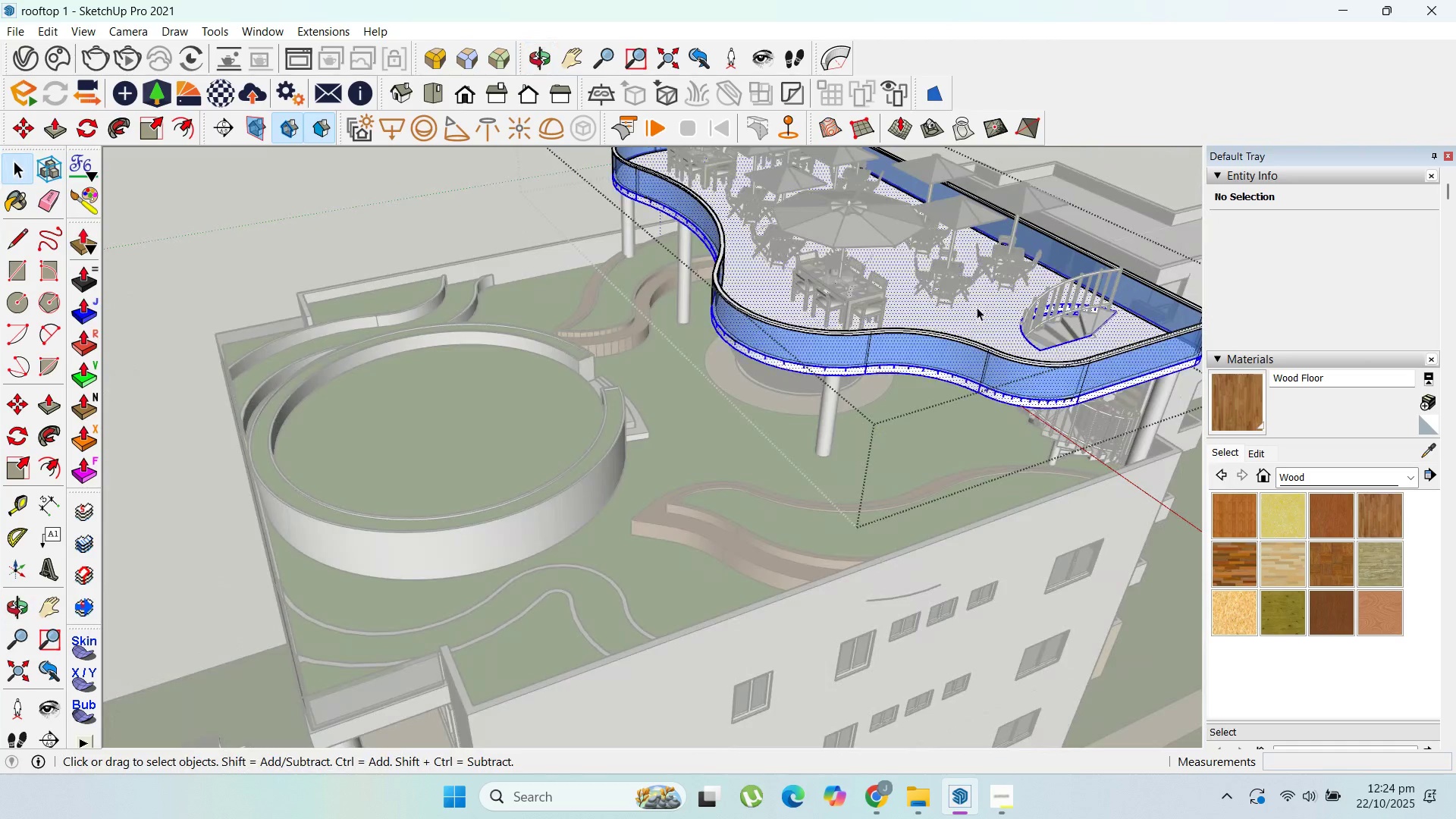 
triple_click([977, 307])
 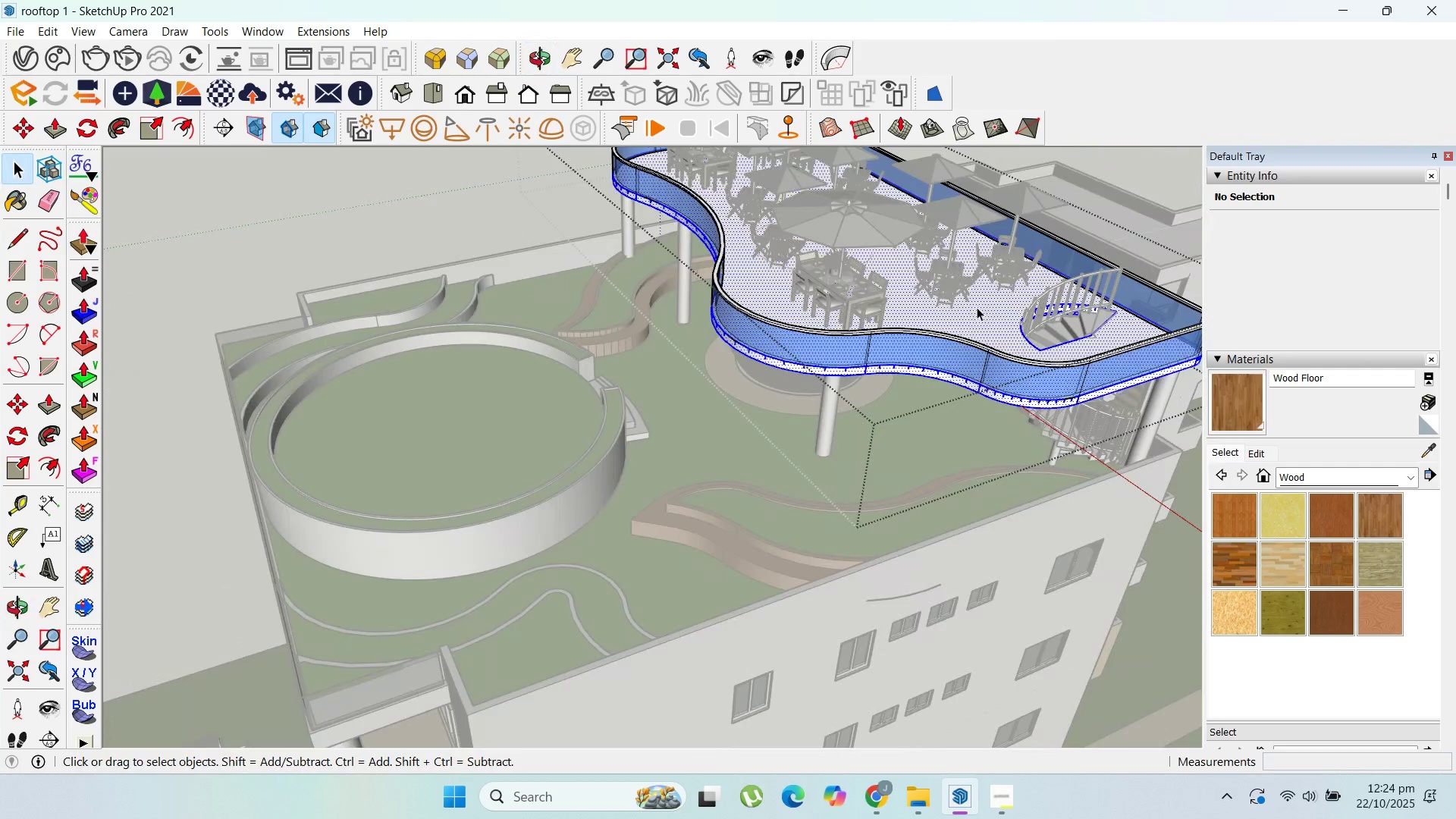 
triple_click([977, 307])
 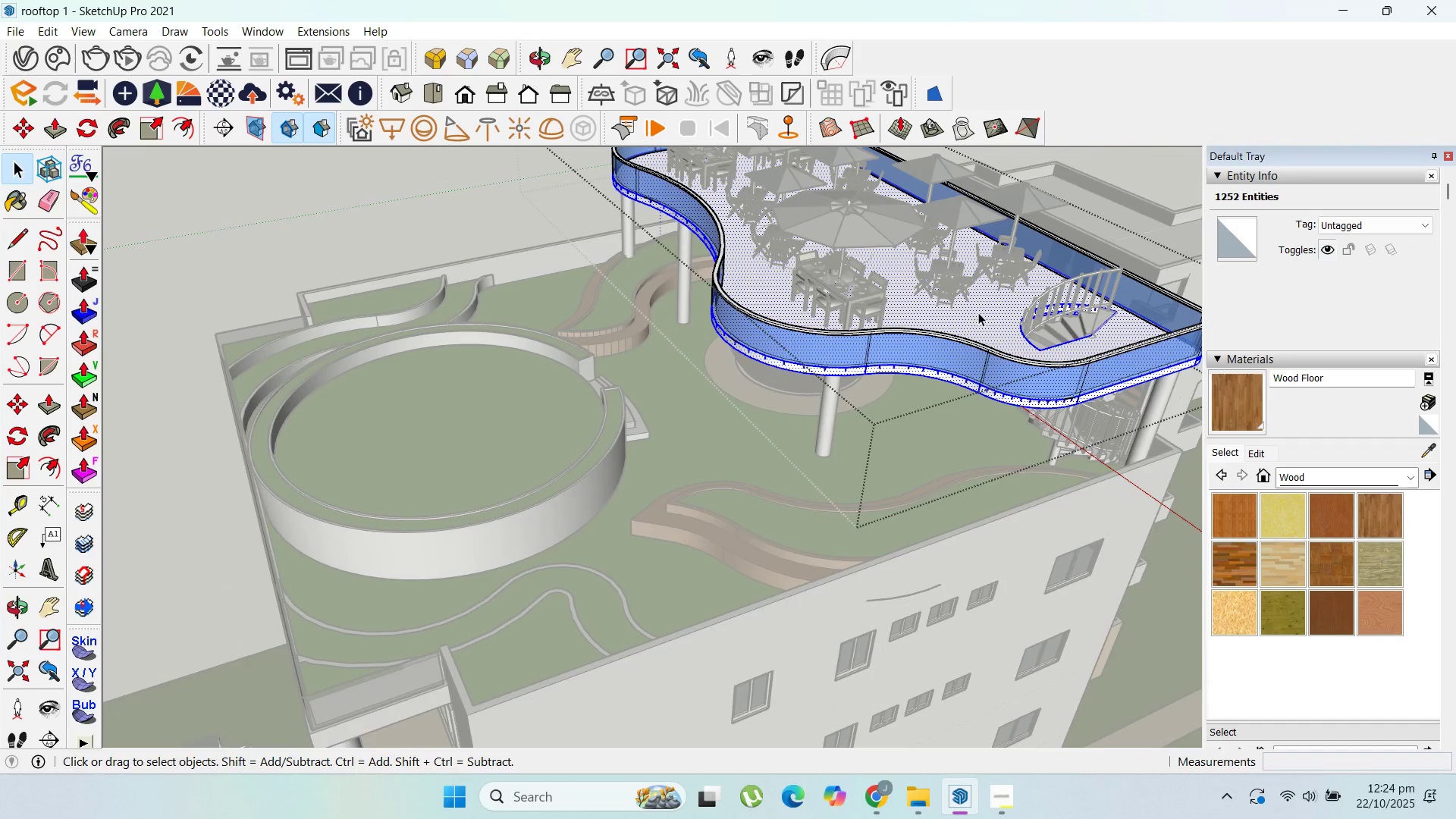 
left_click([978, 312])
 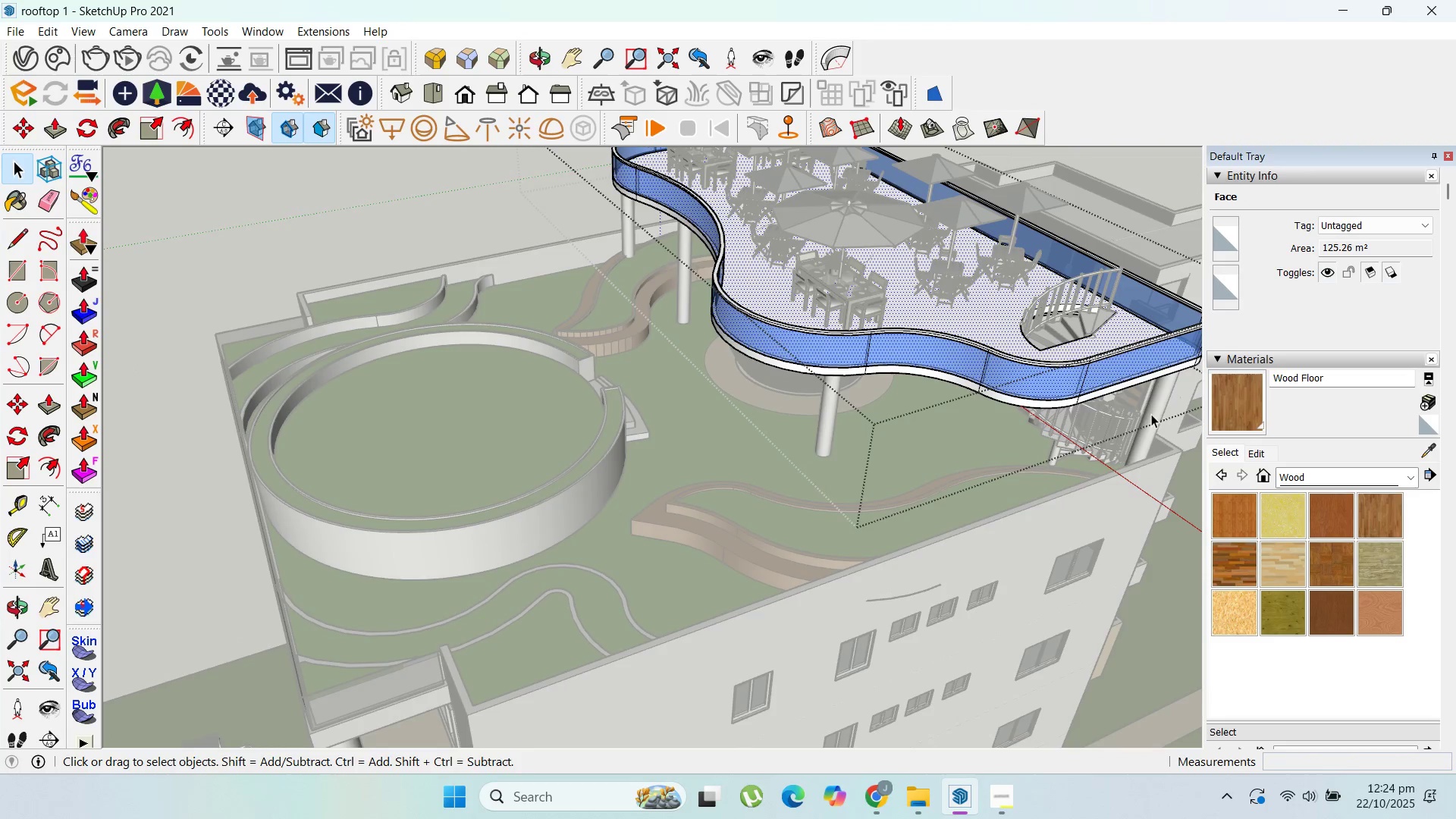 
key(Escape)
 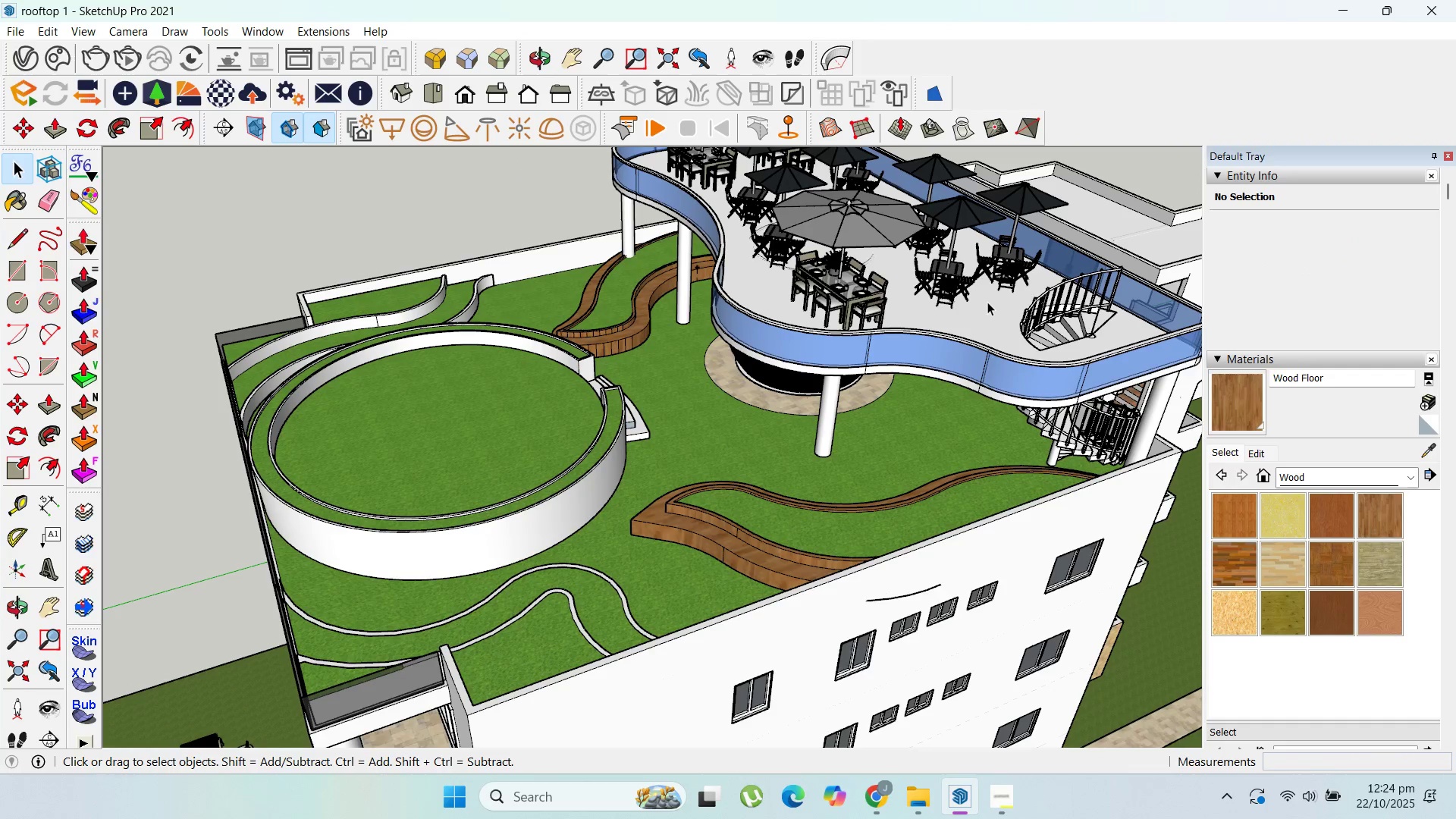 
left_click([987, 302])
 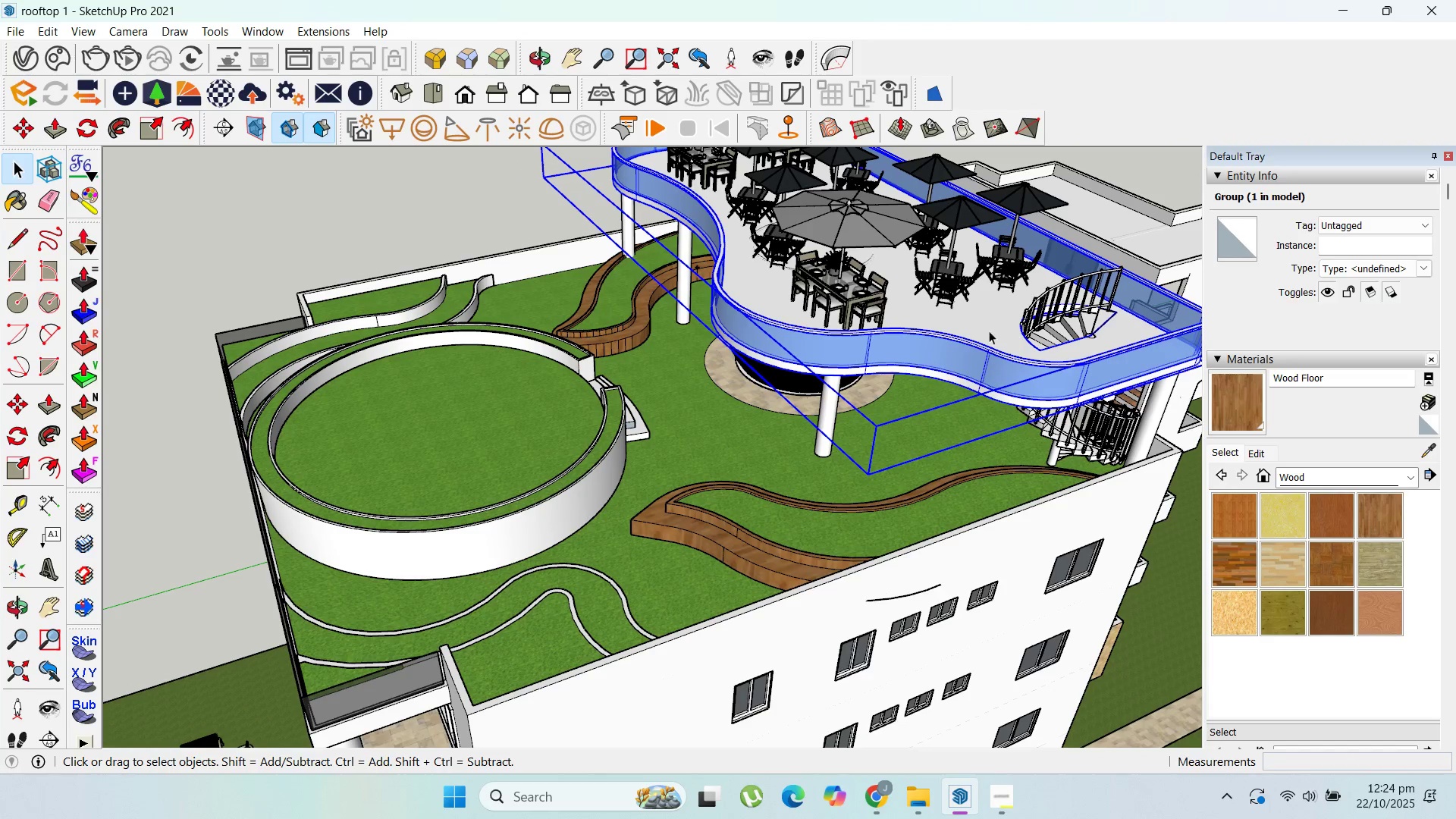 
scroll: coordinate [1091, 253], scroll_direction: up, amount: 7.0
 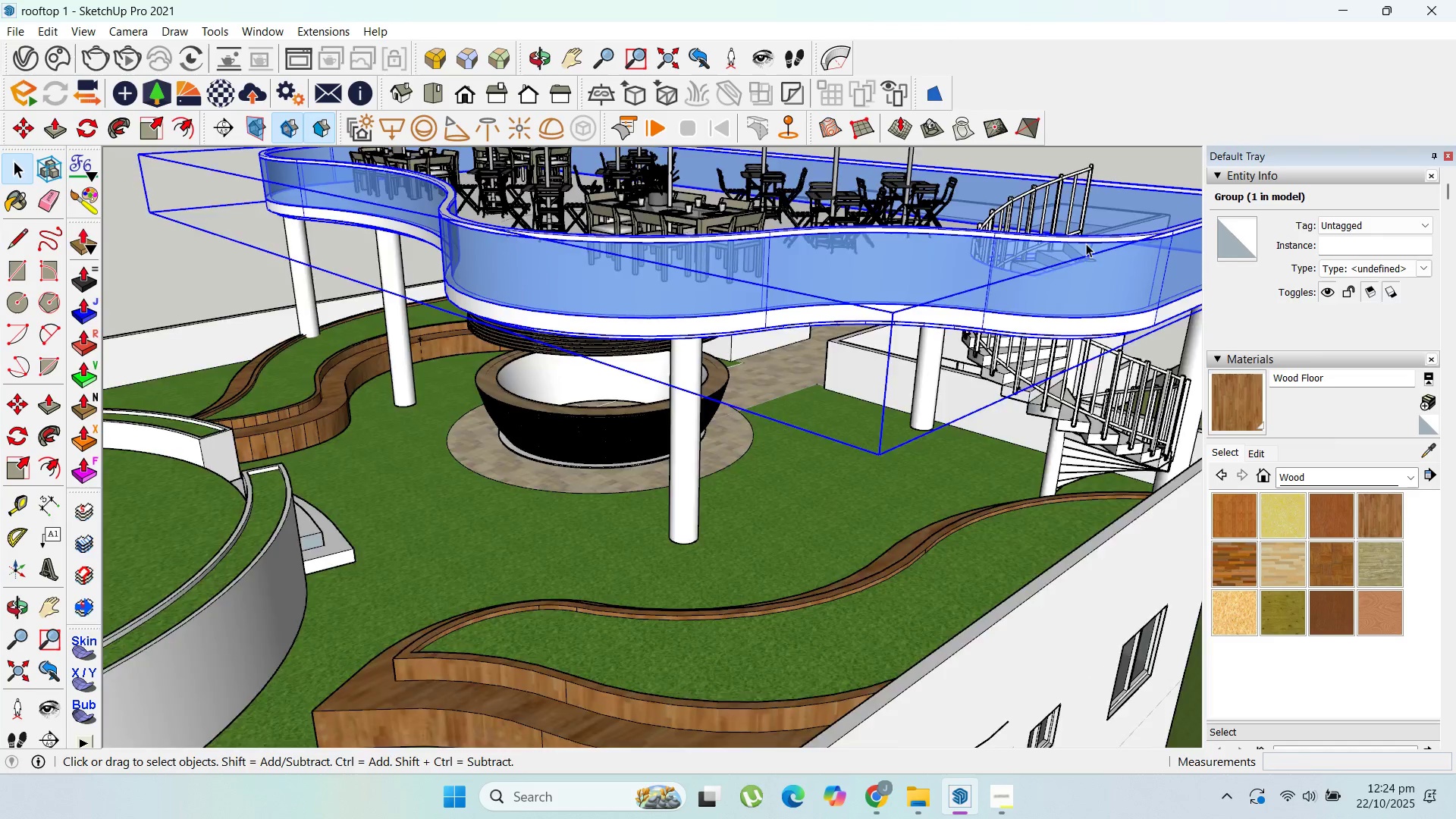 
double_click([1086, 243])
 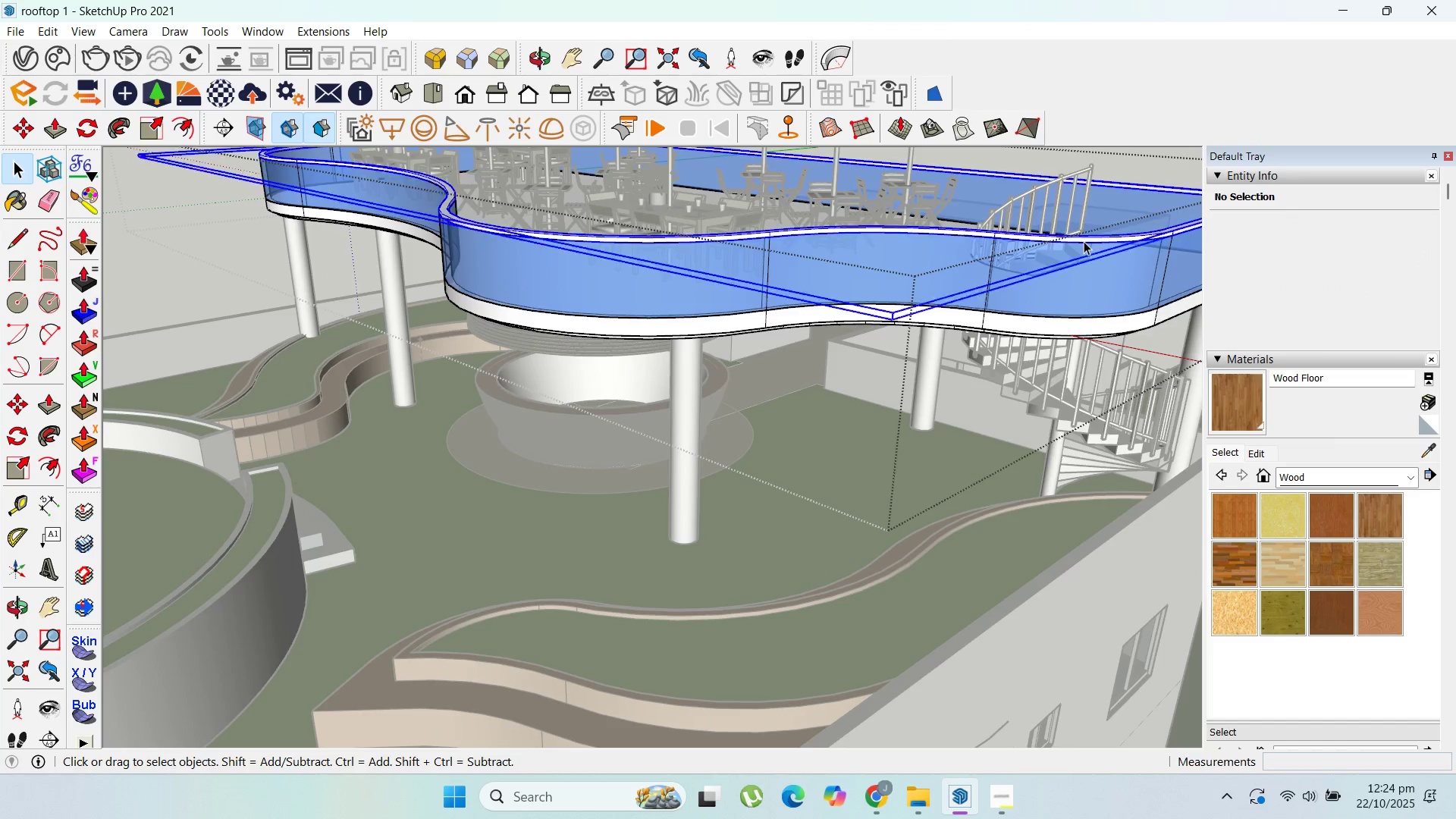 
double_click([1084, 241])
 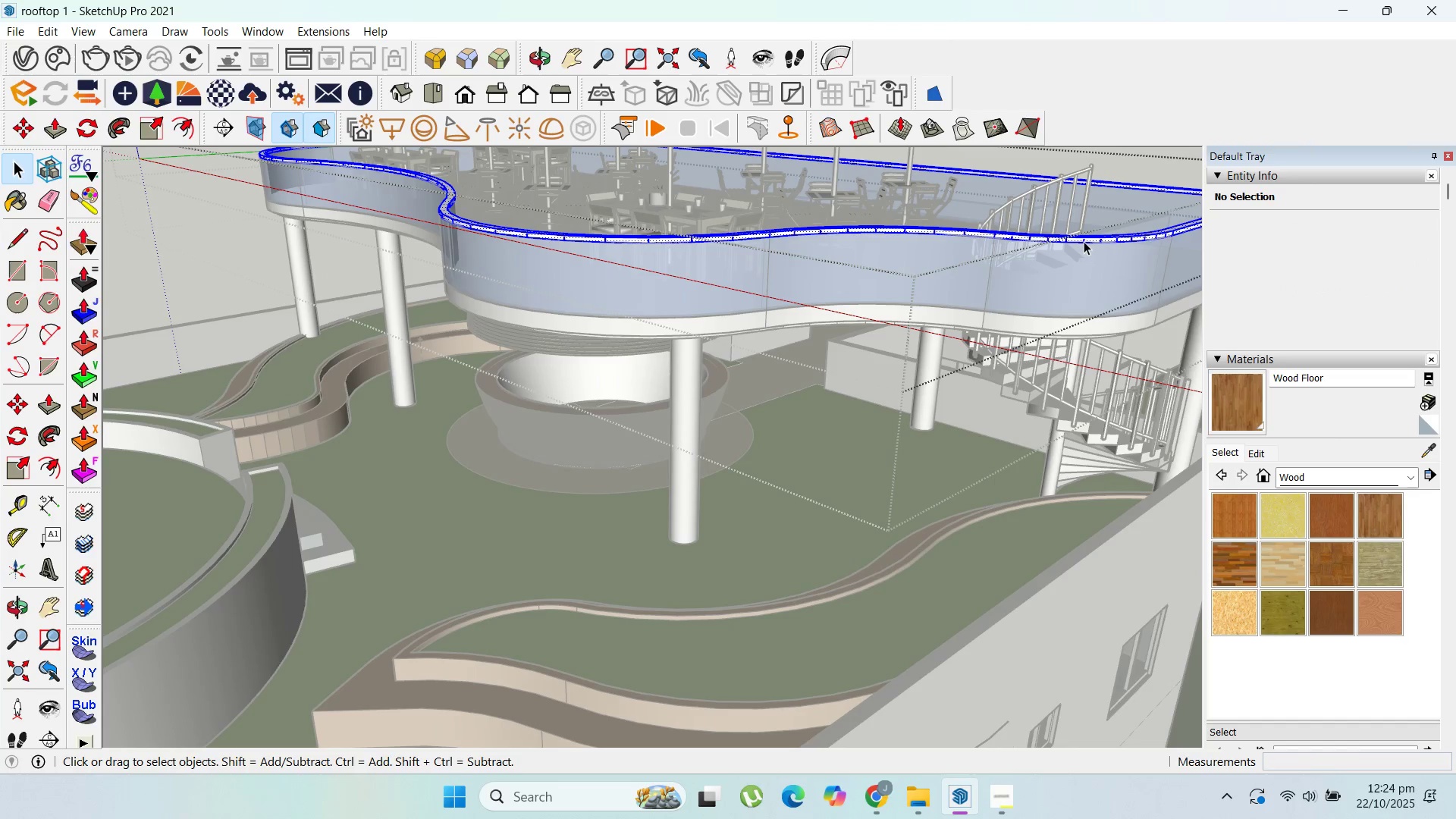 
triple_click([1084, 241])
 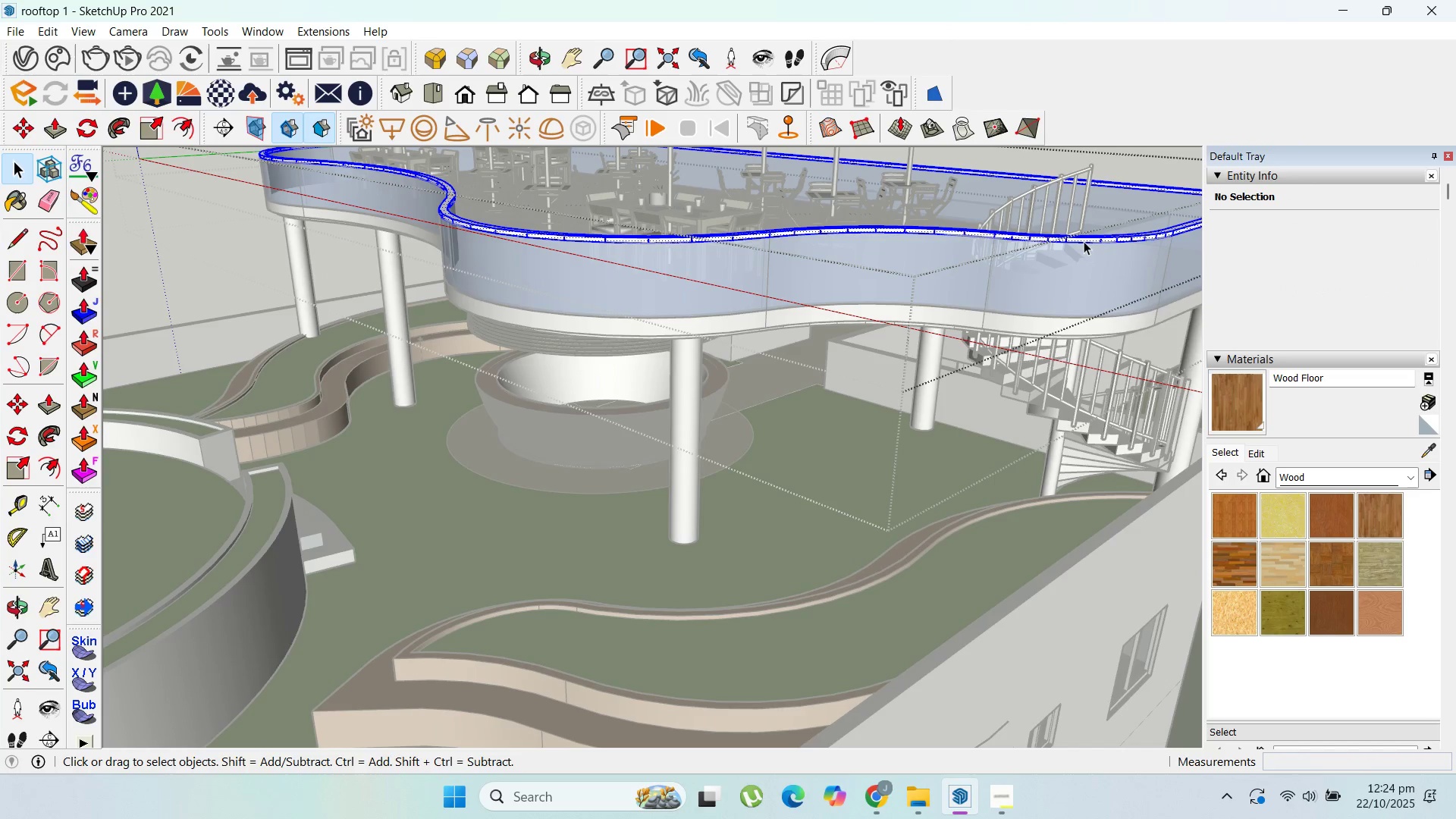 
triple_click([1084, 241])
 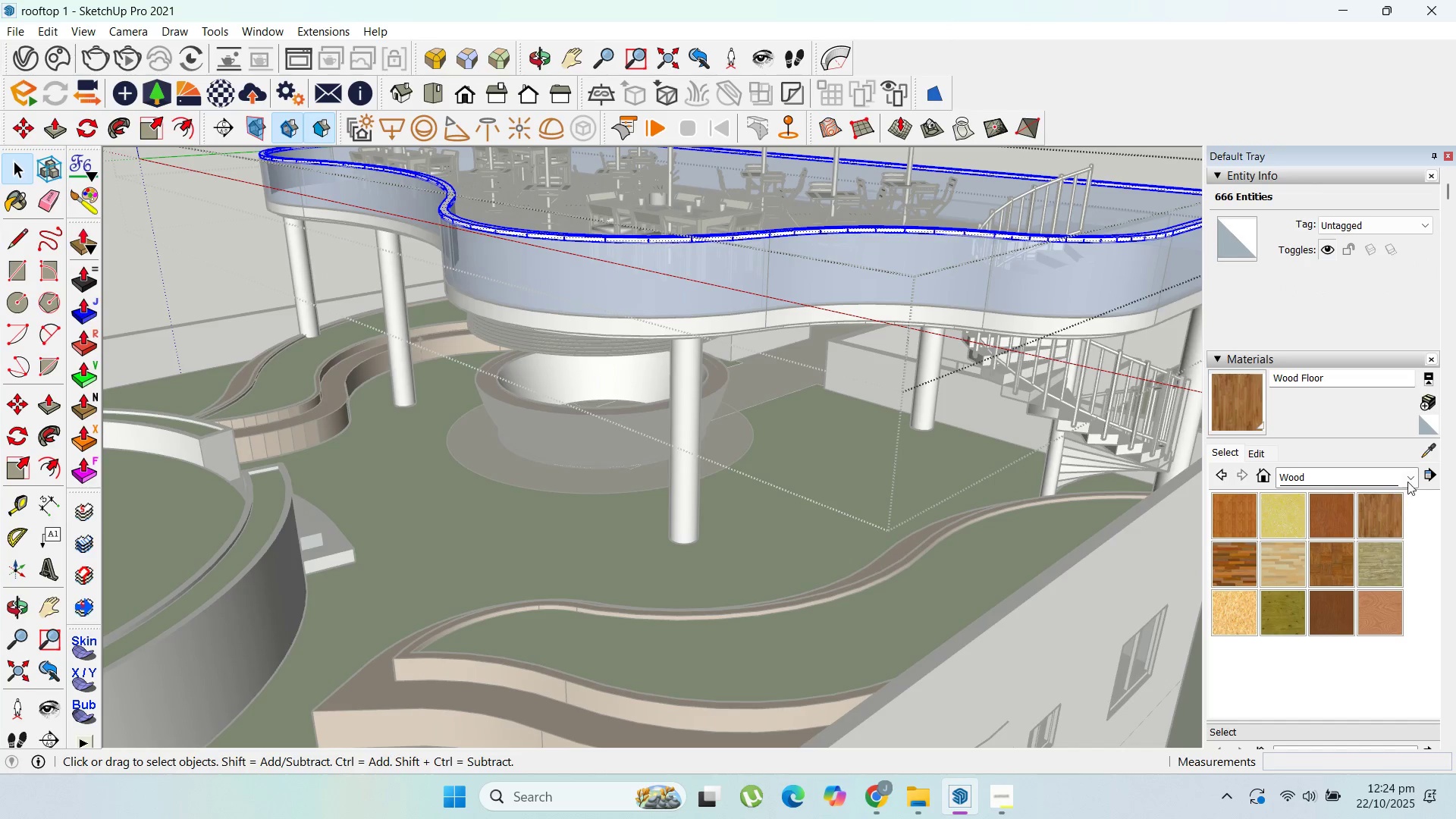 
left_click([1410, 482])
 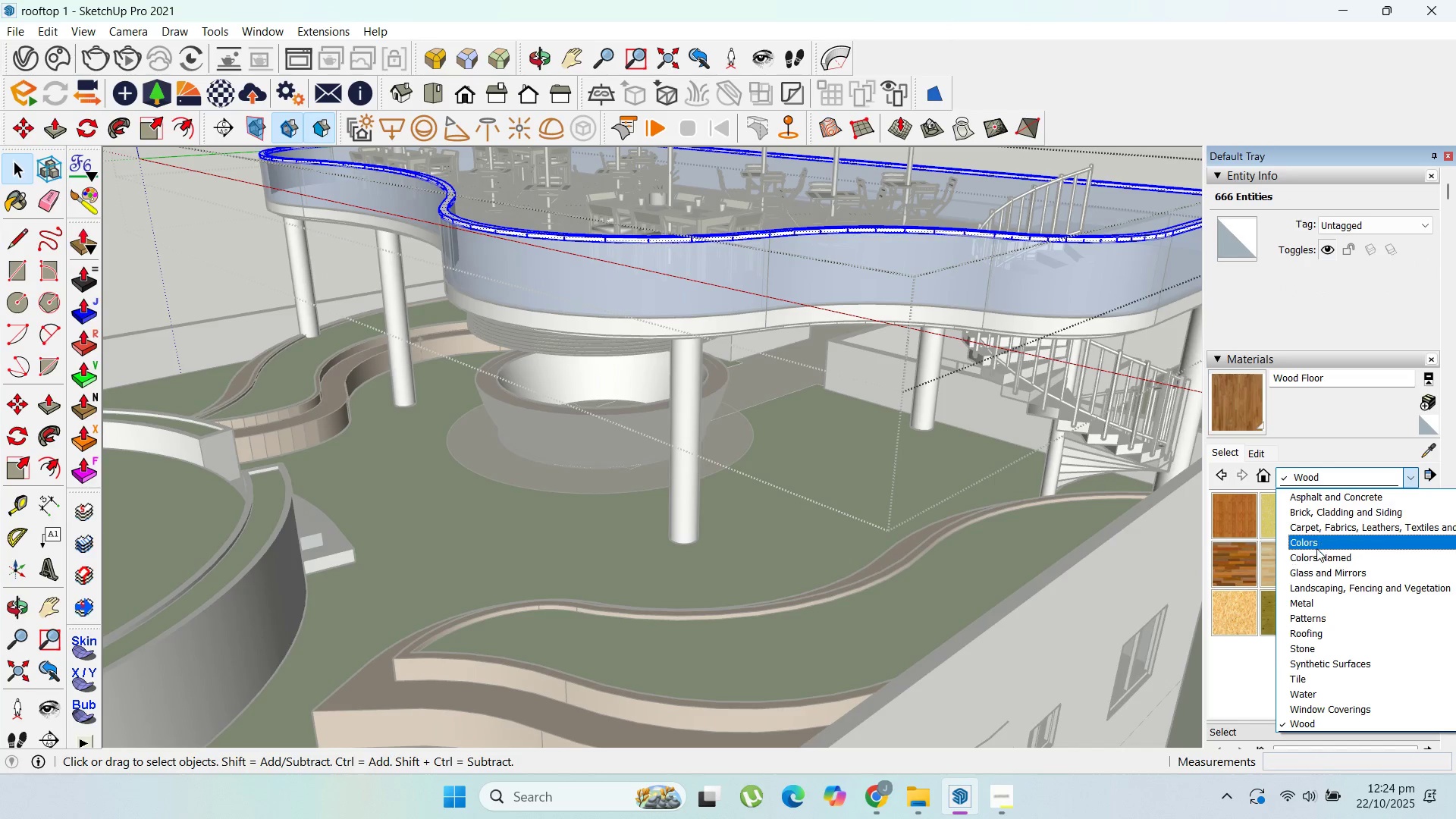 
left_click([1316, 548])
 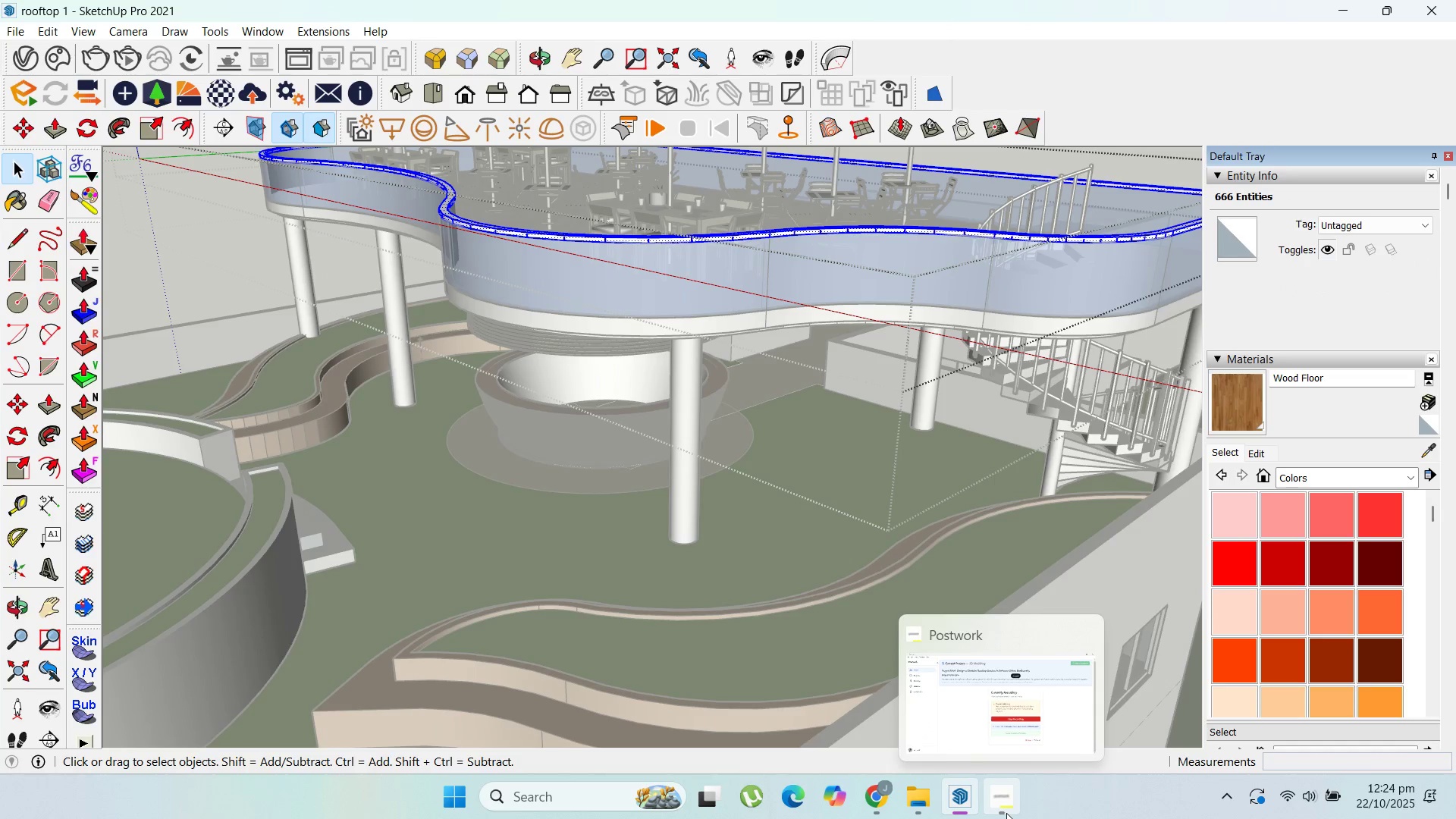 
left_click([1006, 813])